 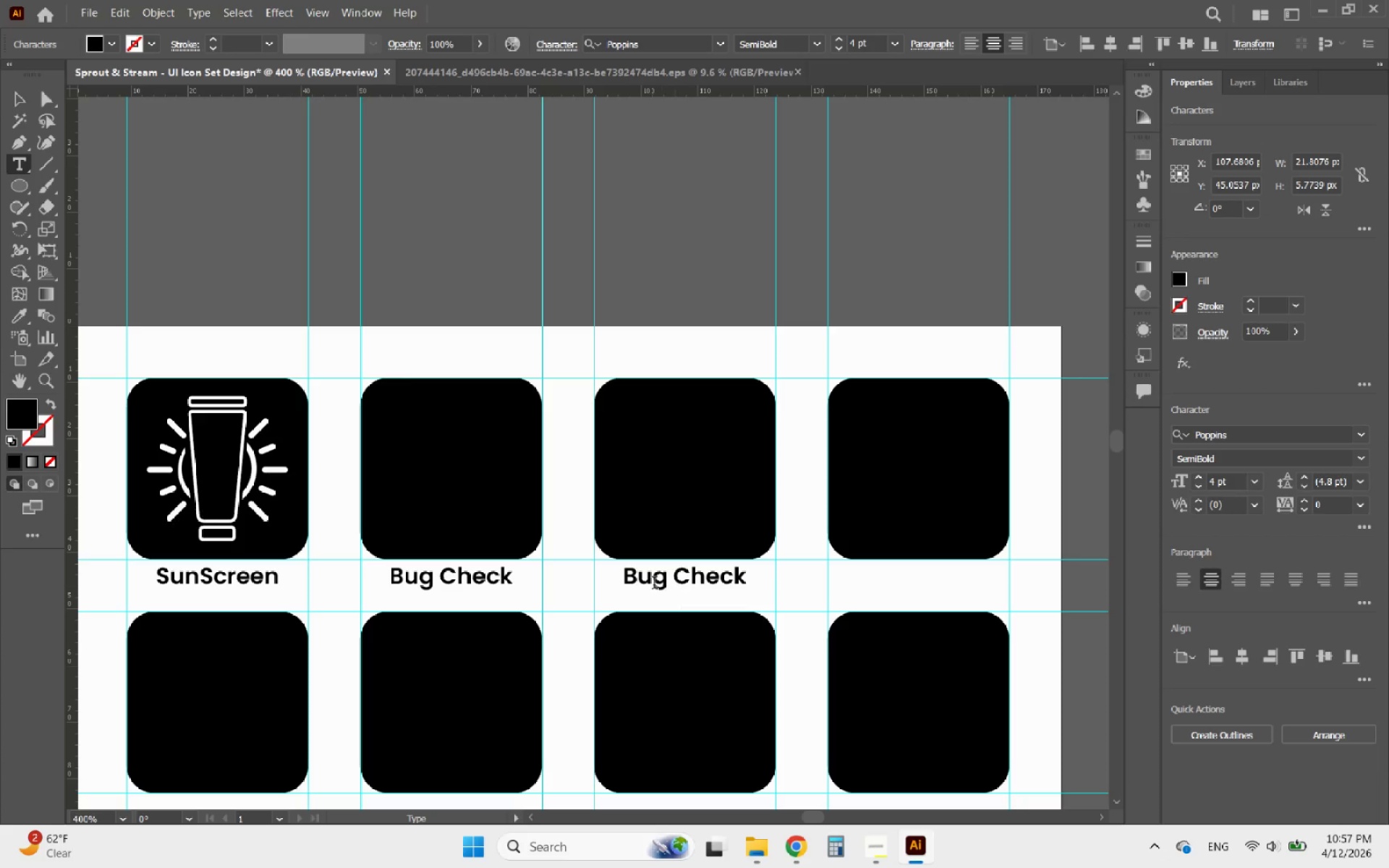 
left_click_drag(start_coordinate=[627, 579], to_coordinate=[764, 571])
 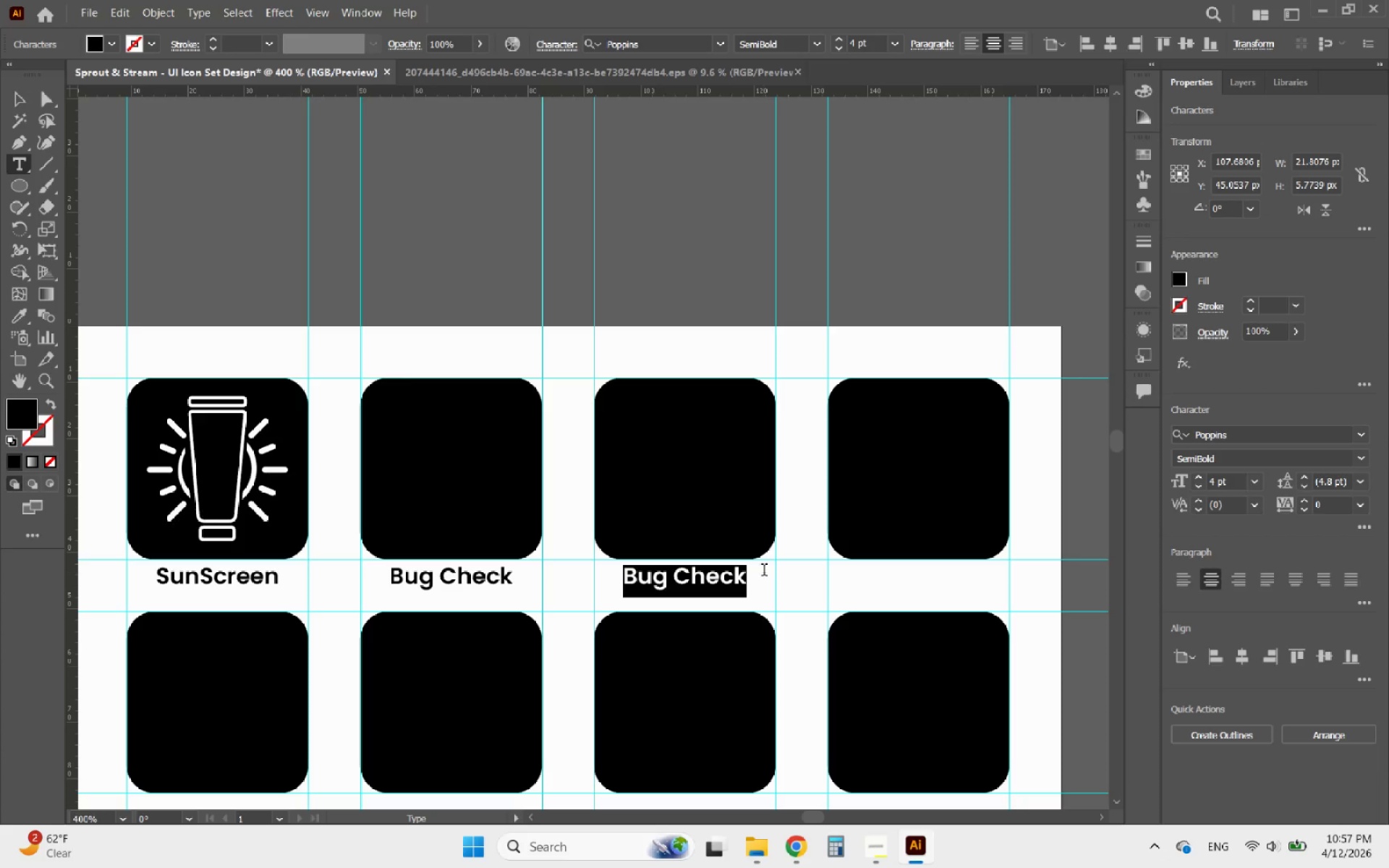 
key(Control+V)
 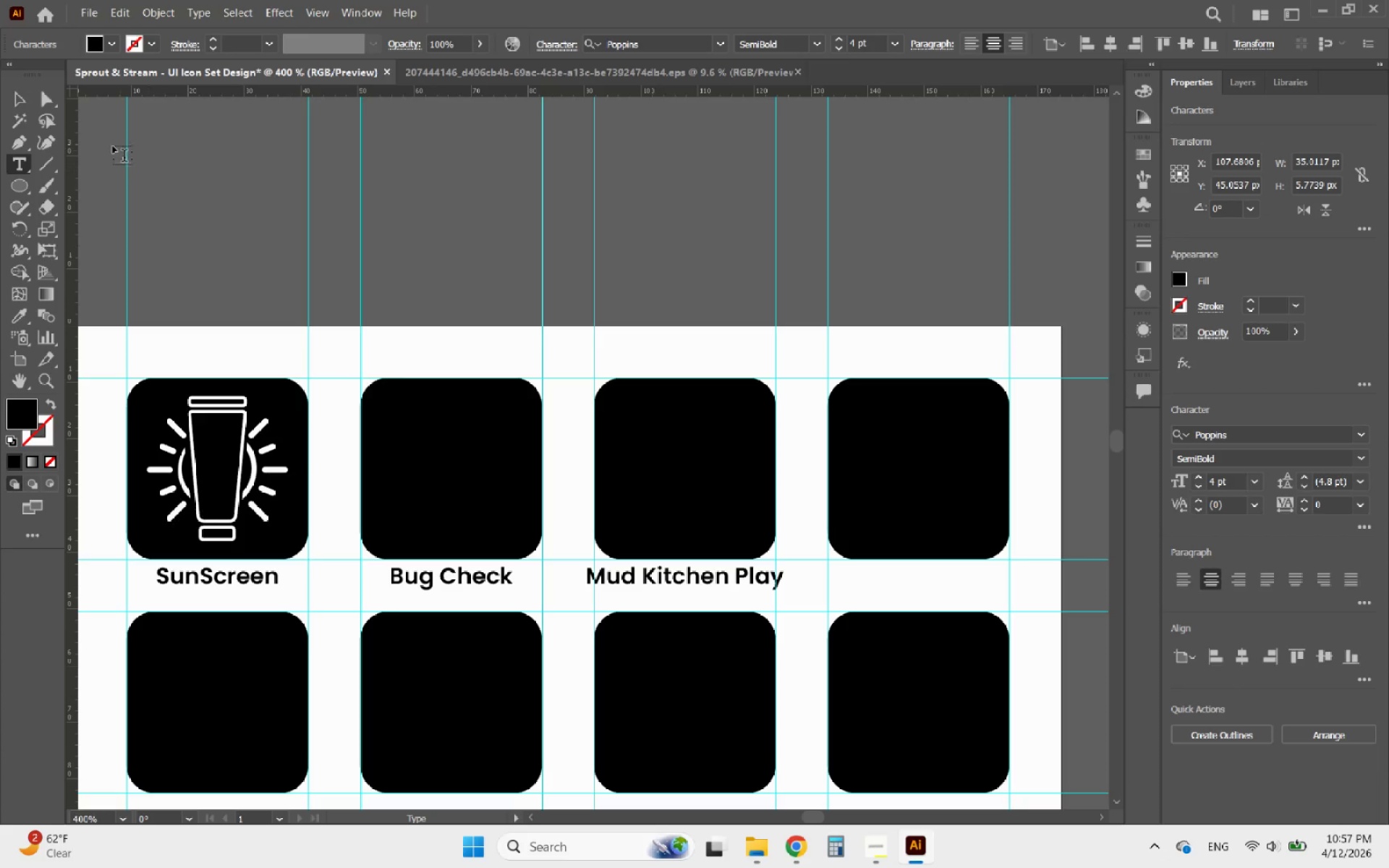 
left_click([23, 98])
 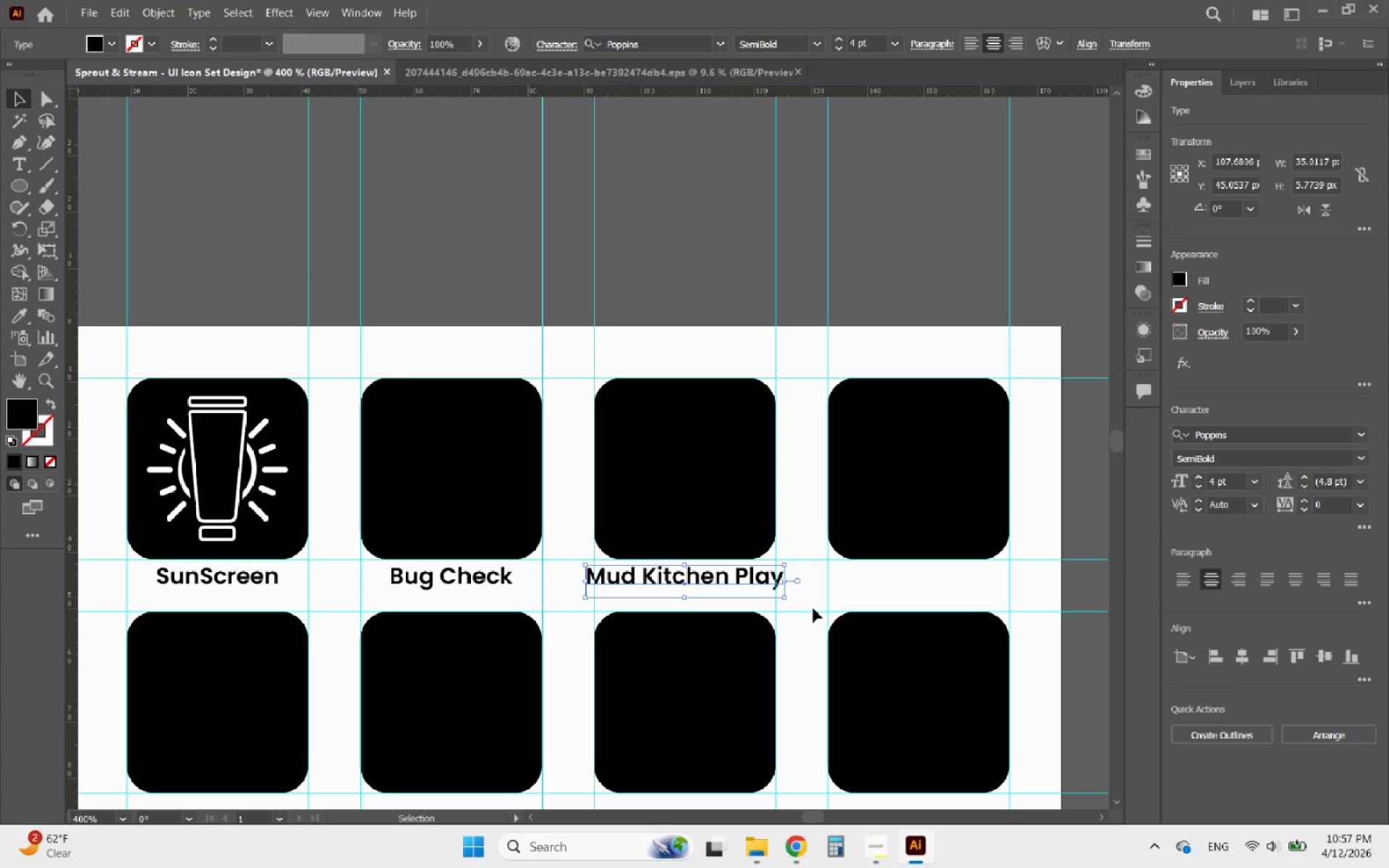 
left_click([813, 608])
 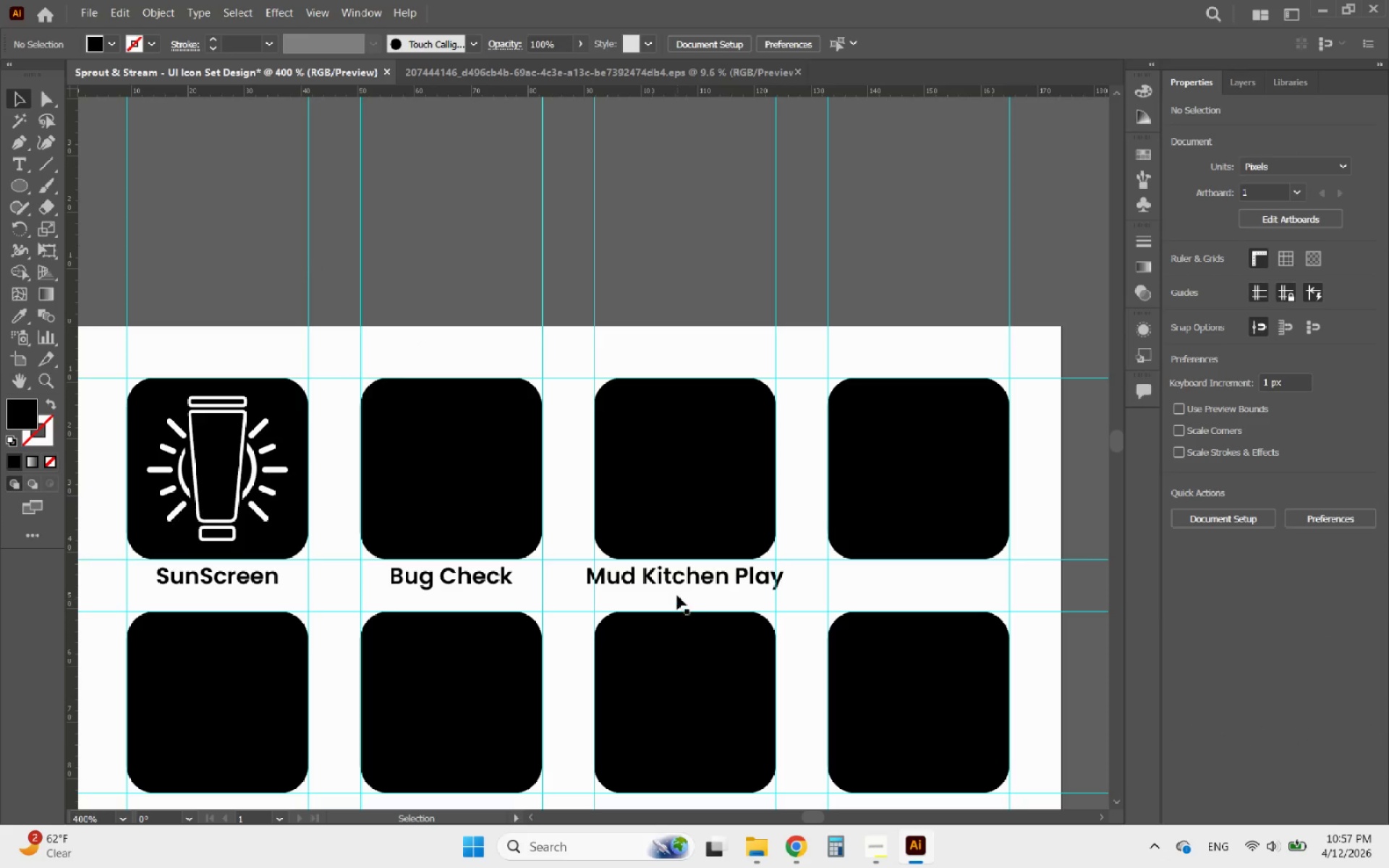 
left_click([676, 584])
 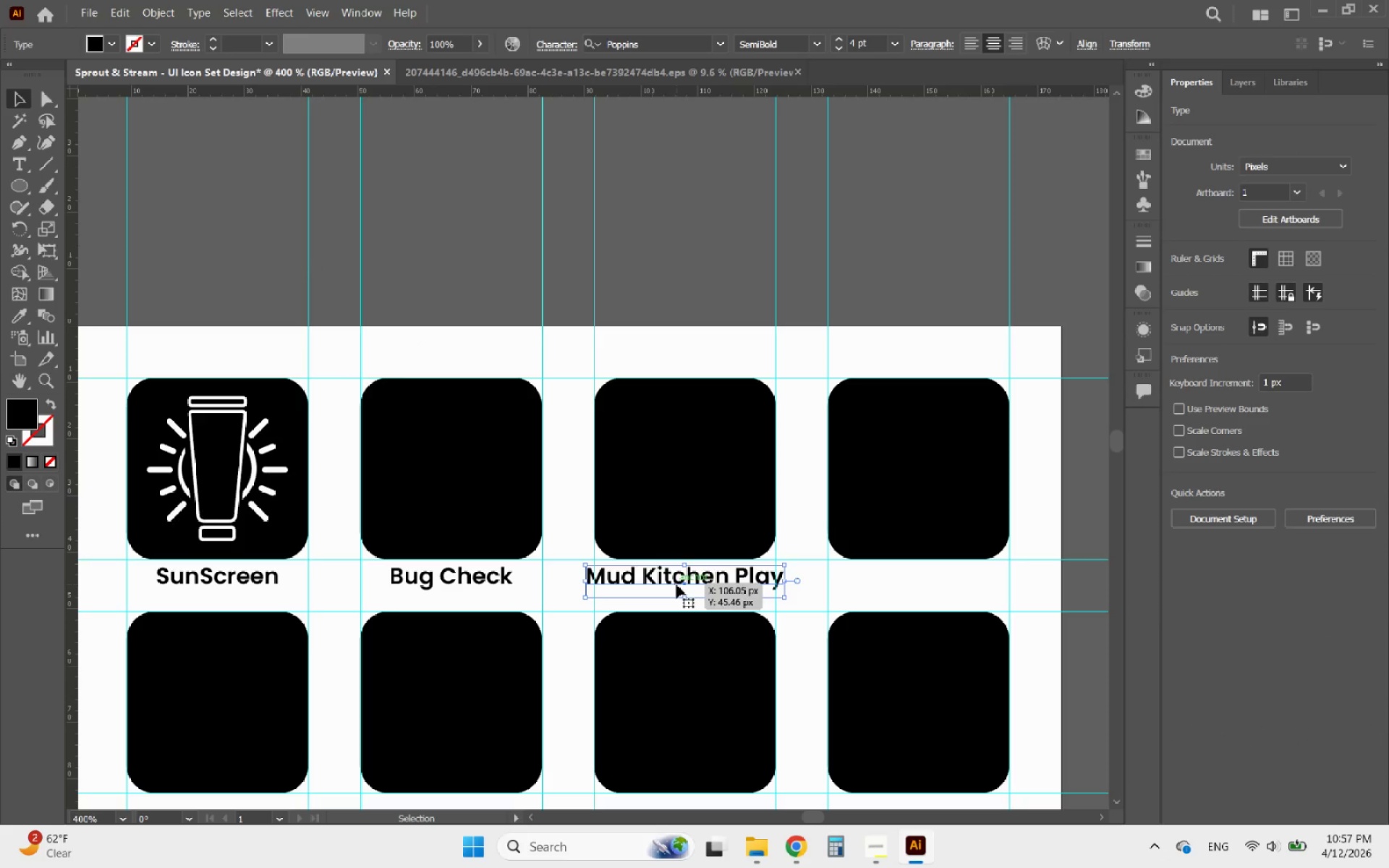 
hold_key(key=AltLeft, duration=1.84)
left_click_drag(start_coordinate=[668, 581], to_coordinate=[903, 582])
 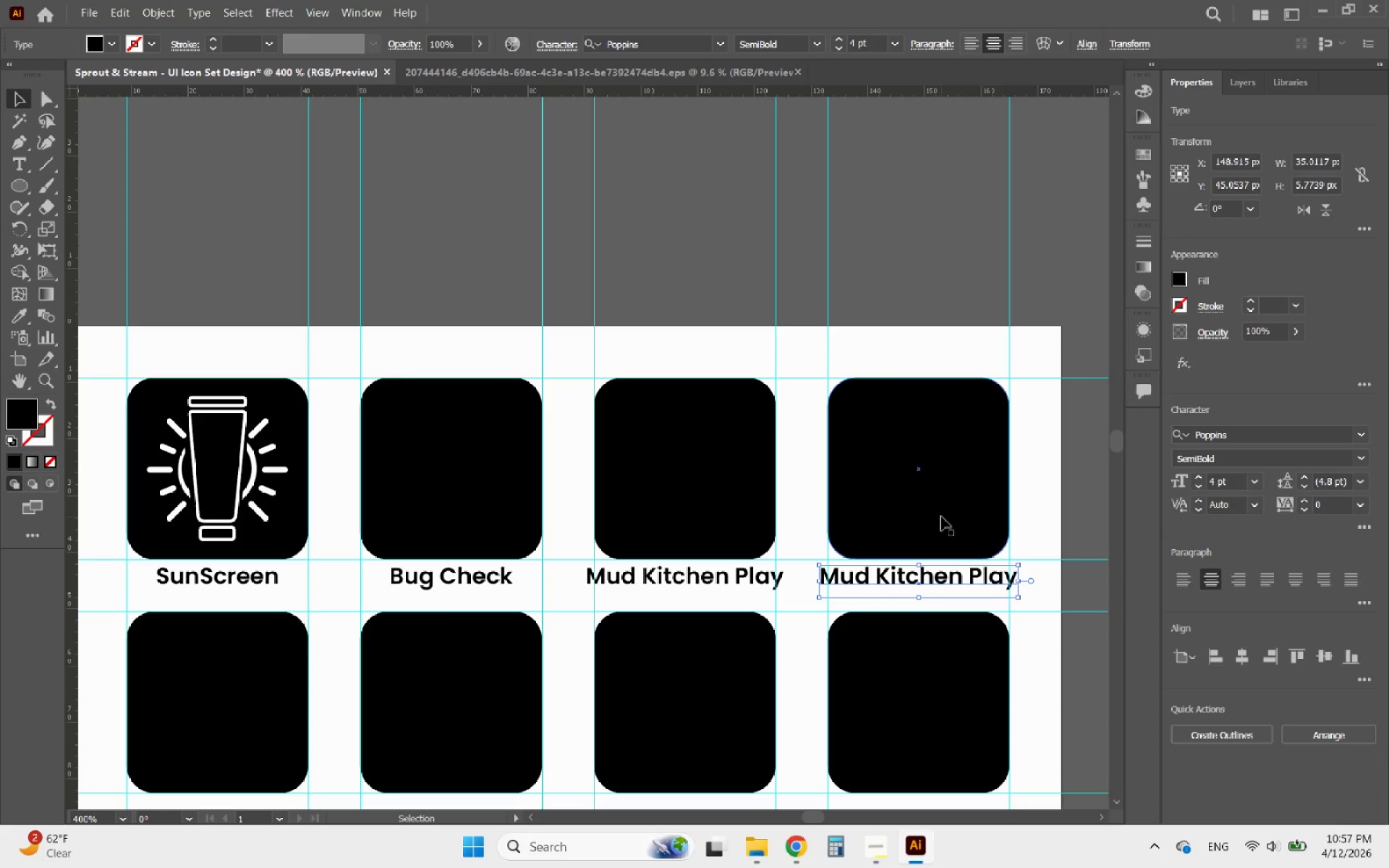 
hold_key(key=ShiftLeft, duration=1.28)
 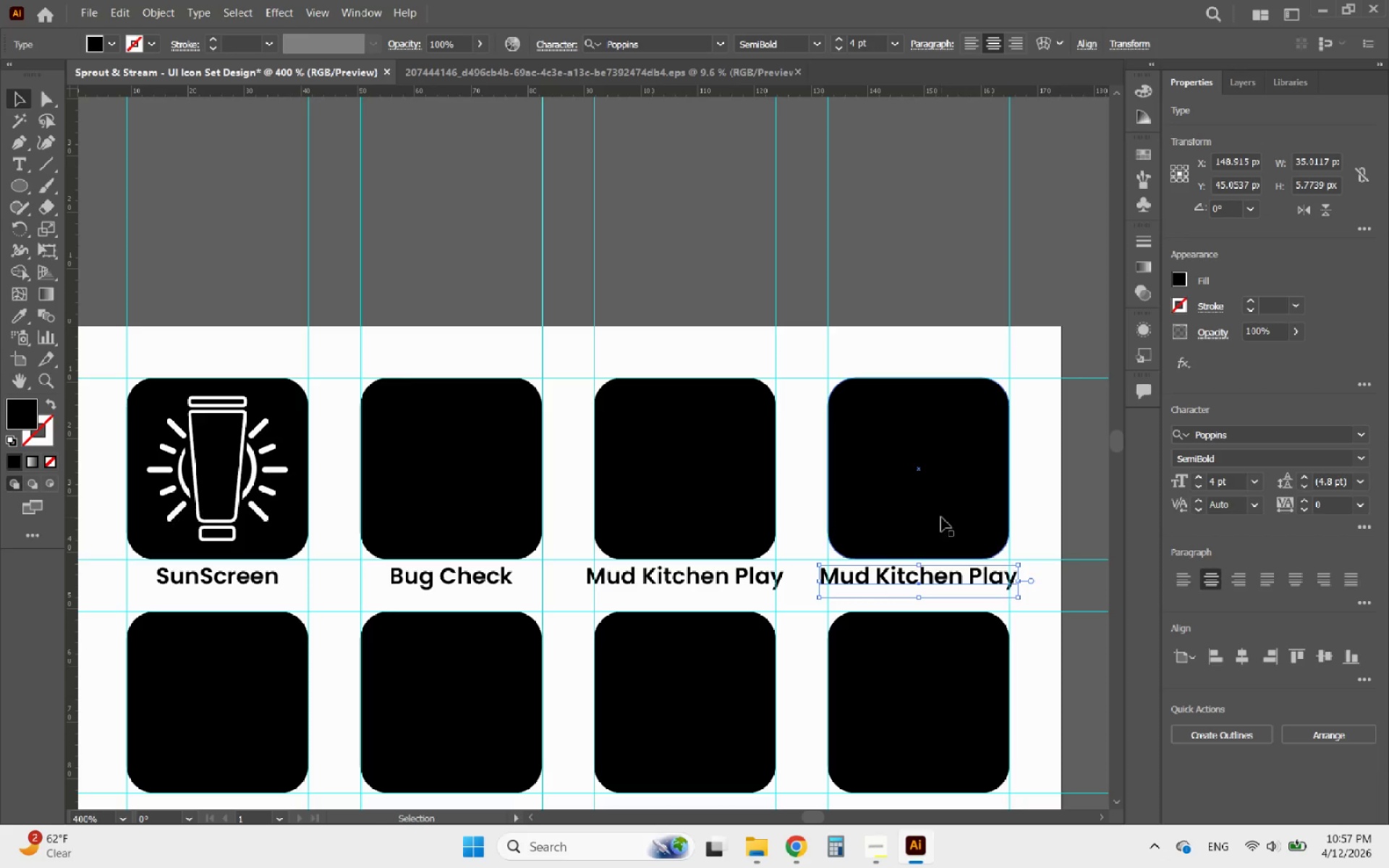 
hold_key(key=ShiftLeft, duration=0.31)
left_click([941, 516])
 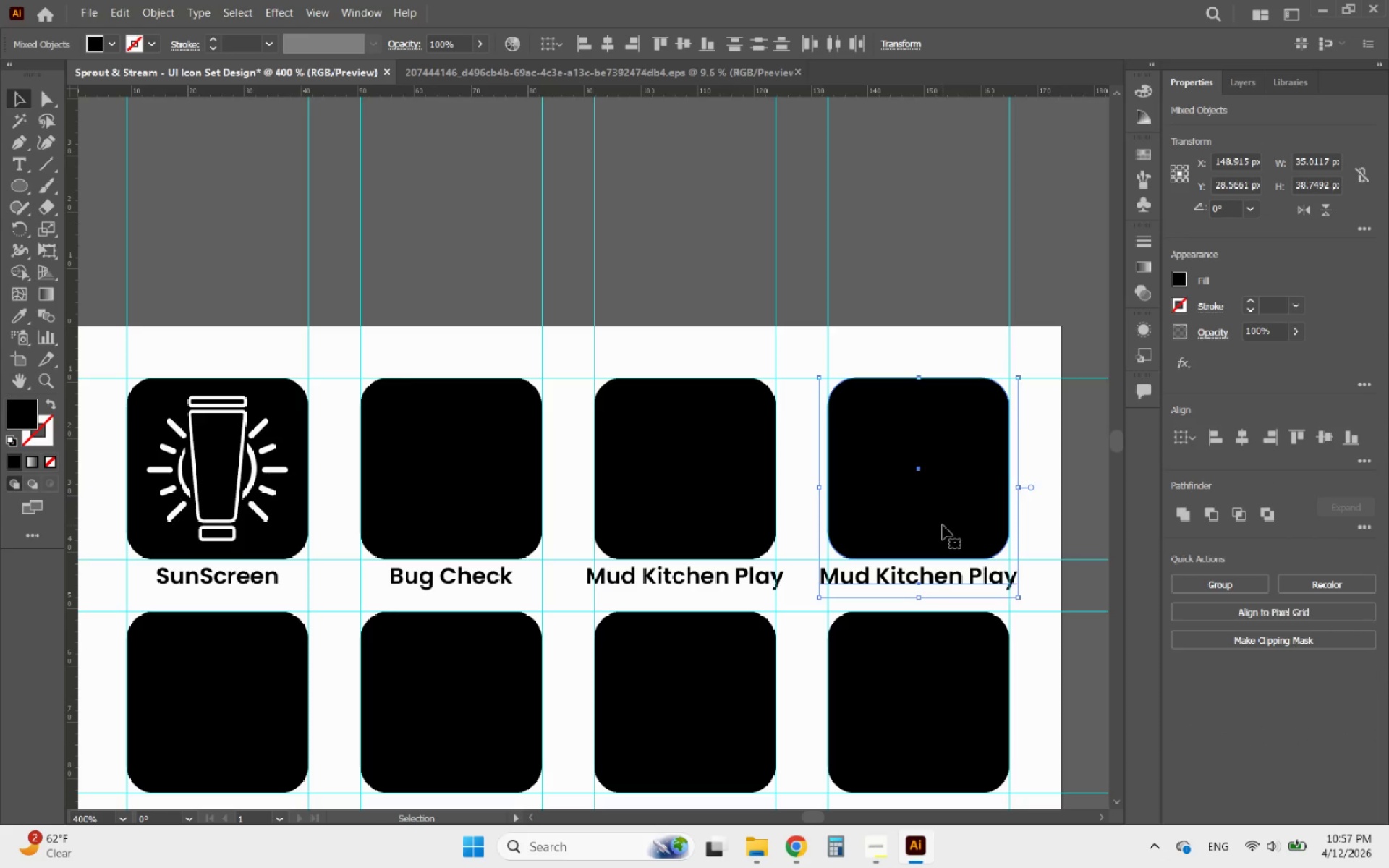 
left_click([943, 525])
 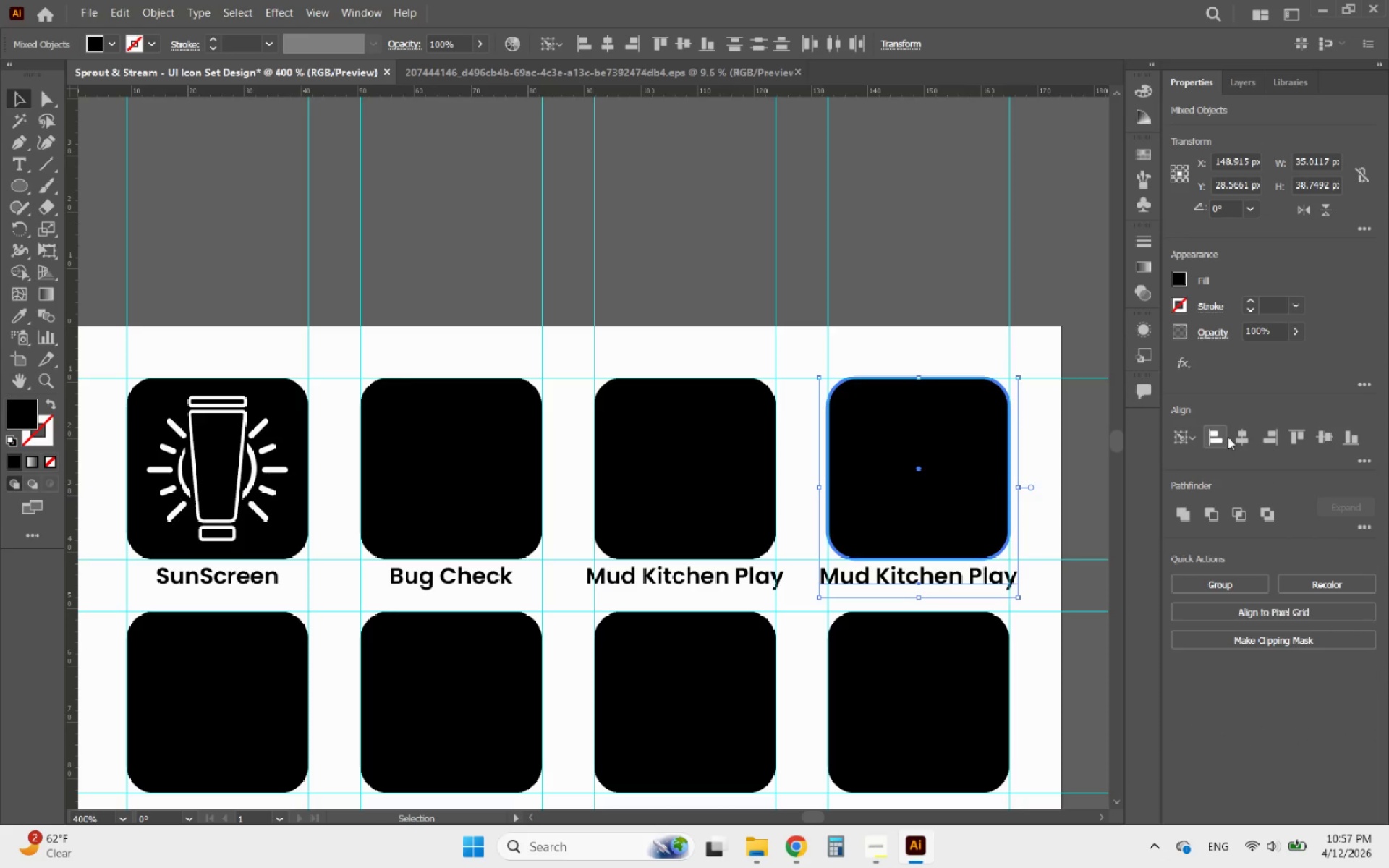 
left_click([1240, 437])
 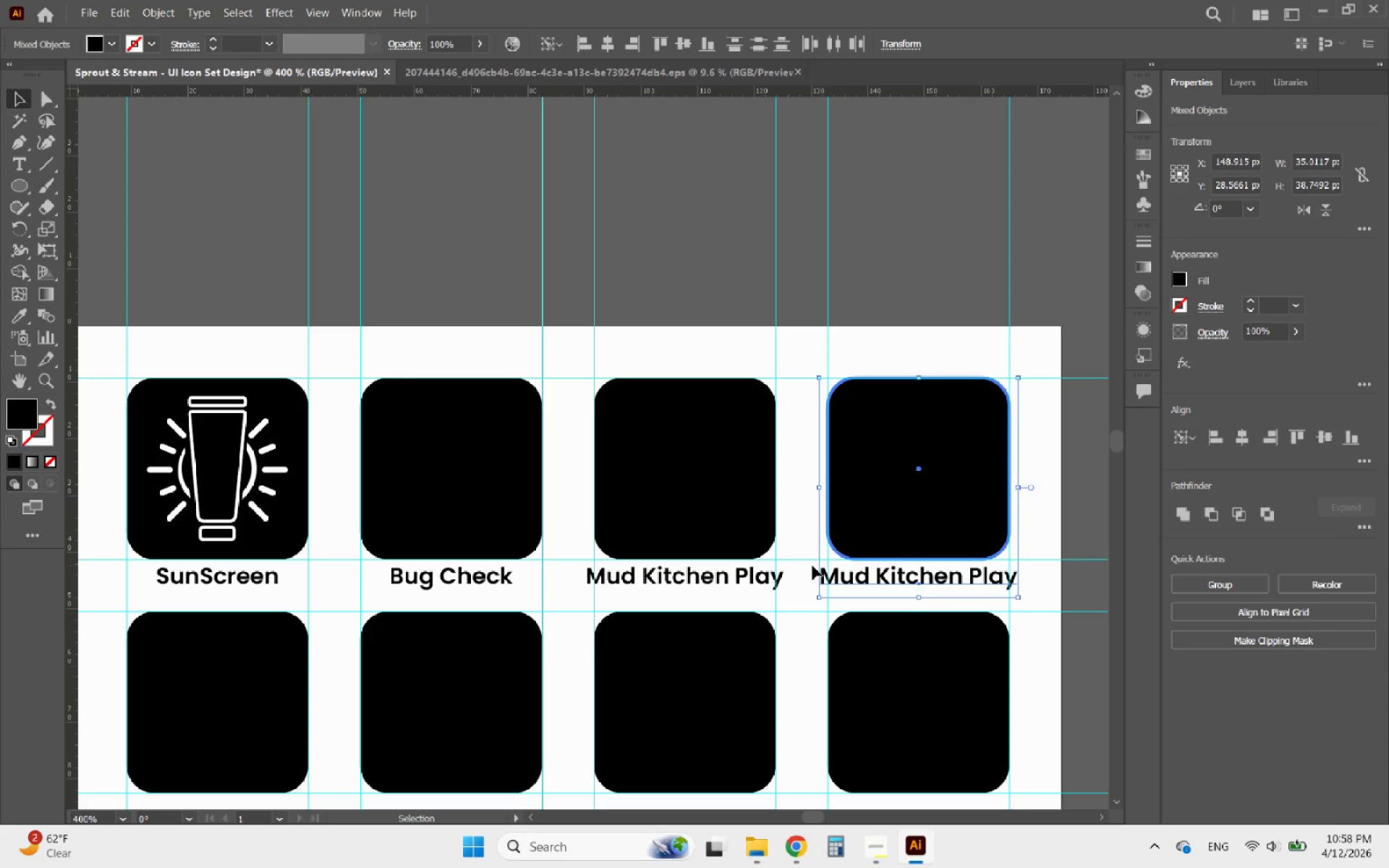 
left_click([812, 566])
 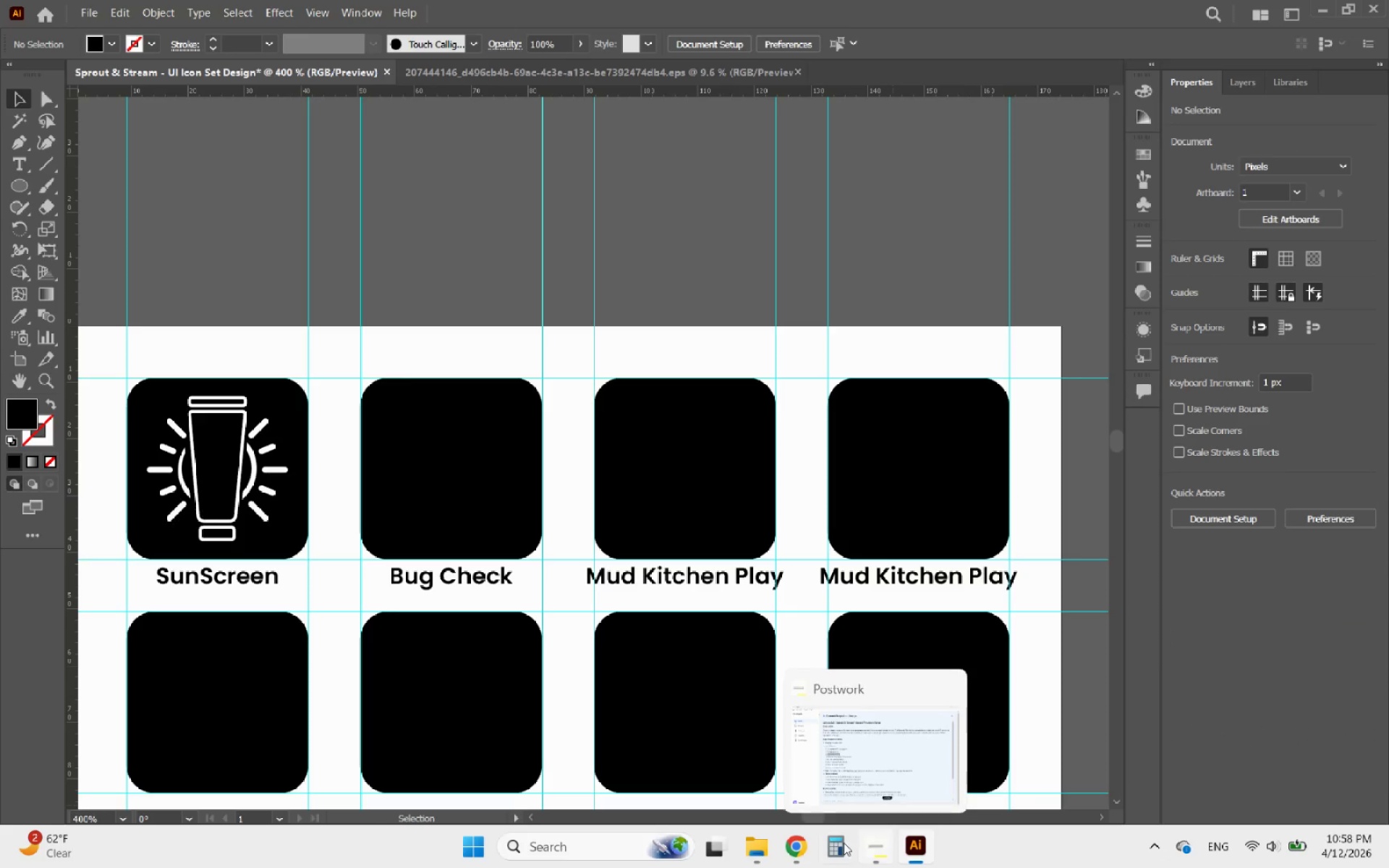 
left_click([801, 846])